 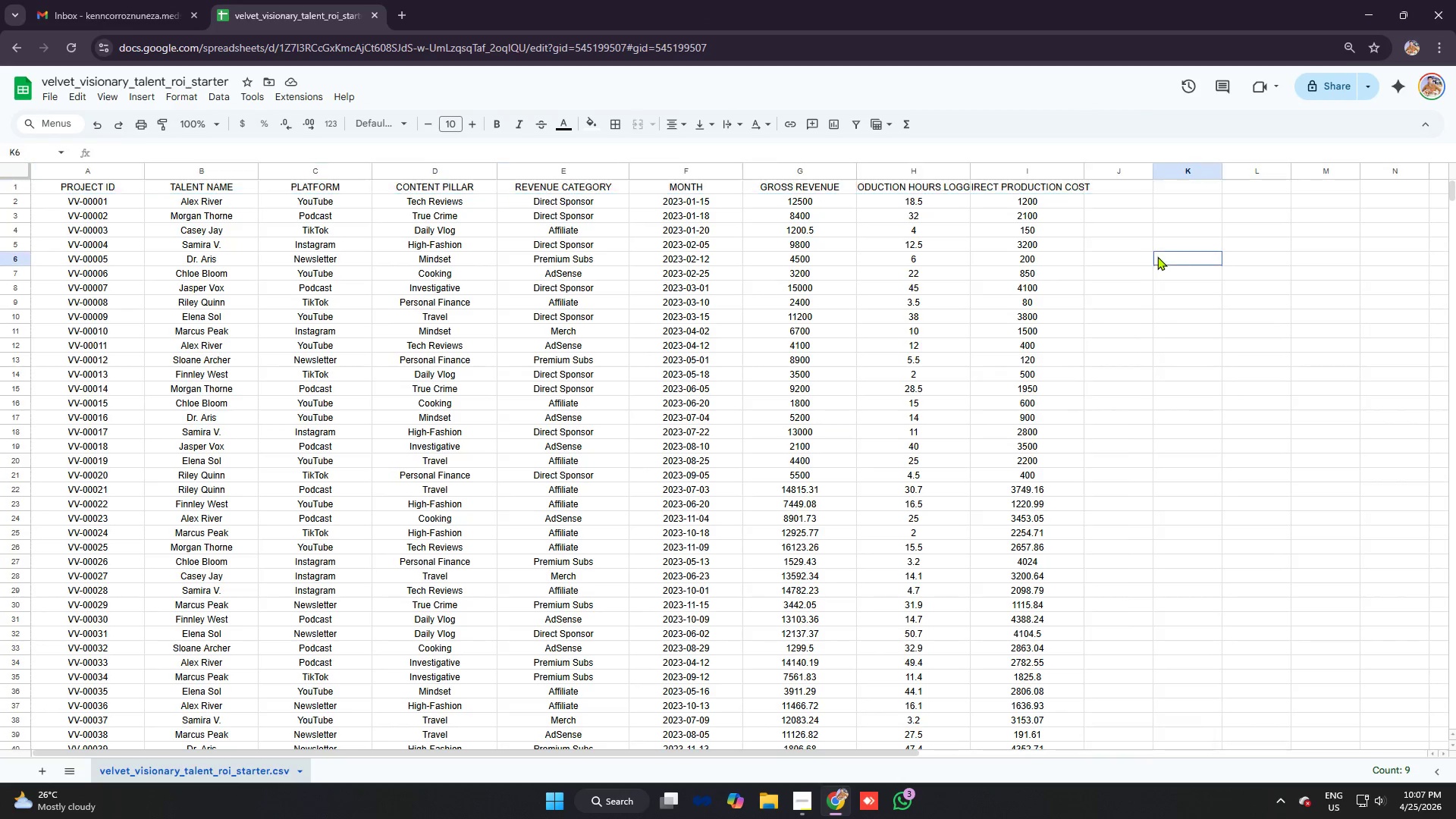 
key(Control+A)
 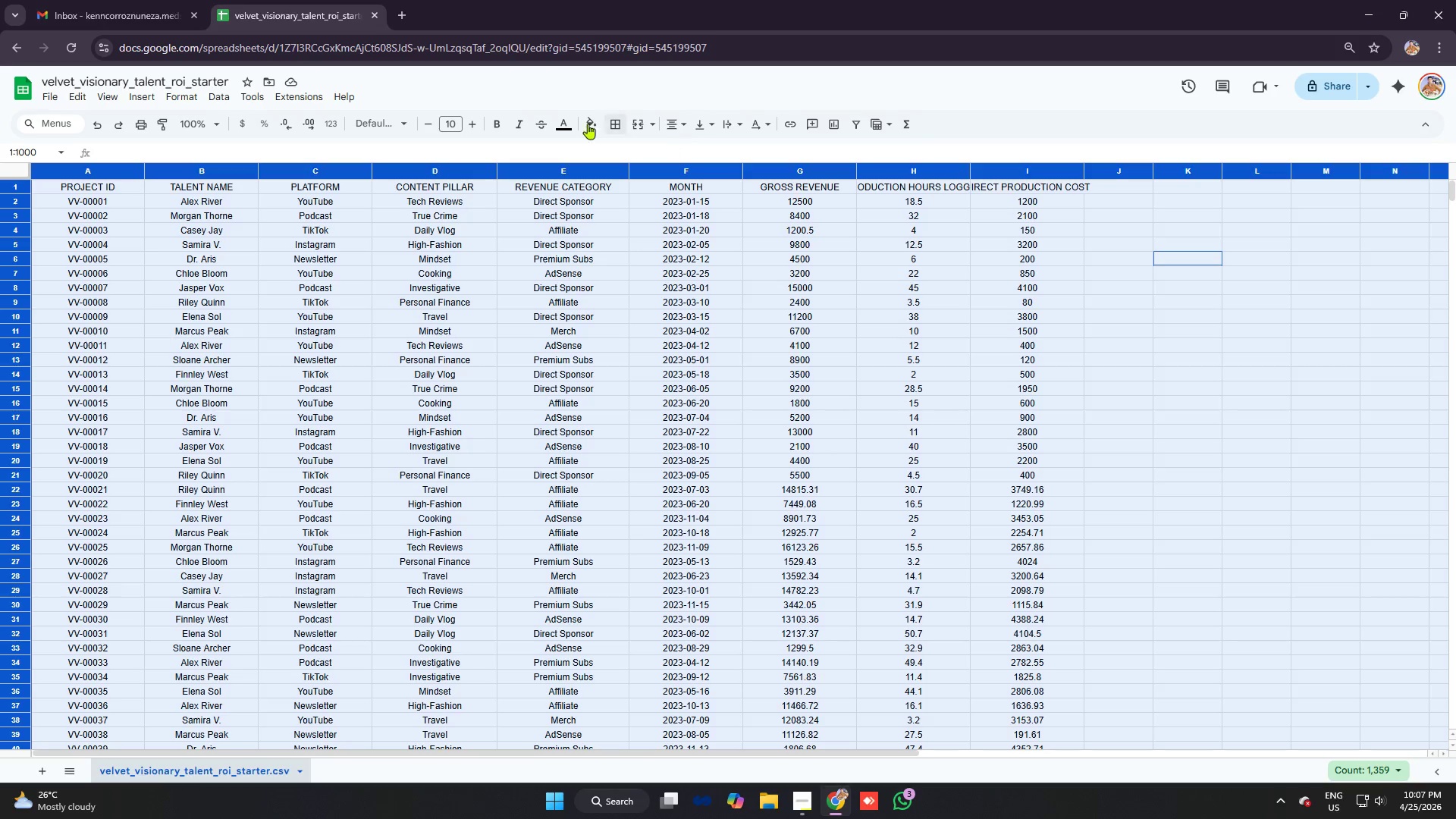 
left_click([561, 123])
 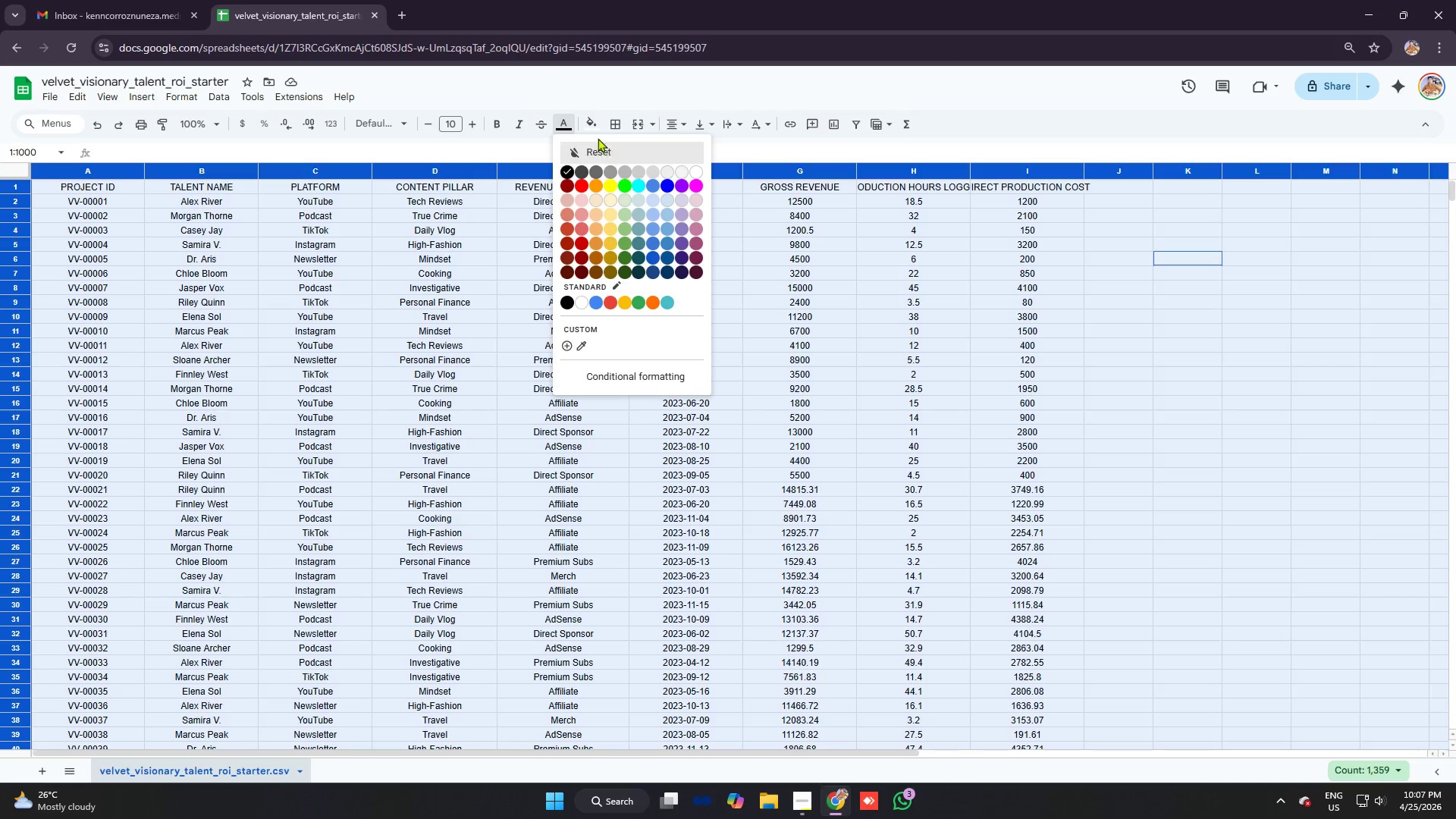 
left_click([589, 124])
 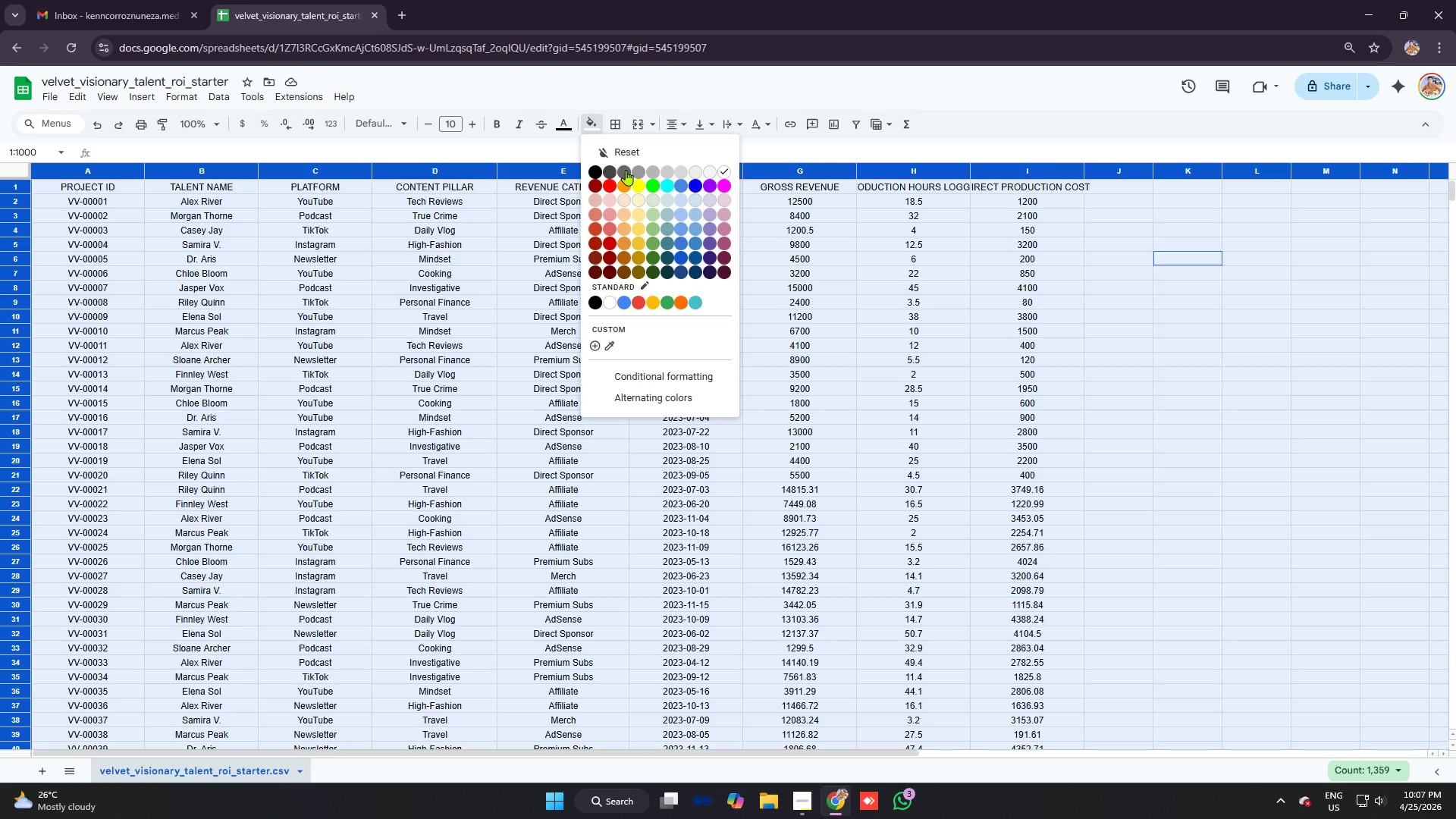 
wait(8.83)
 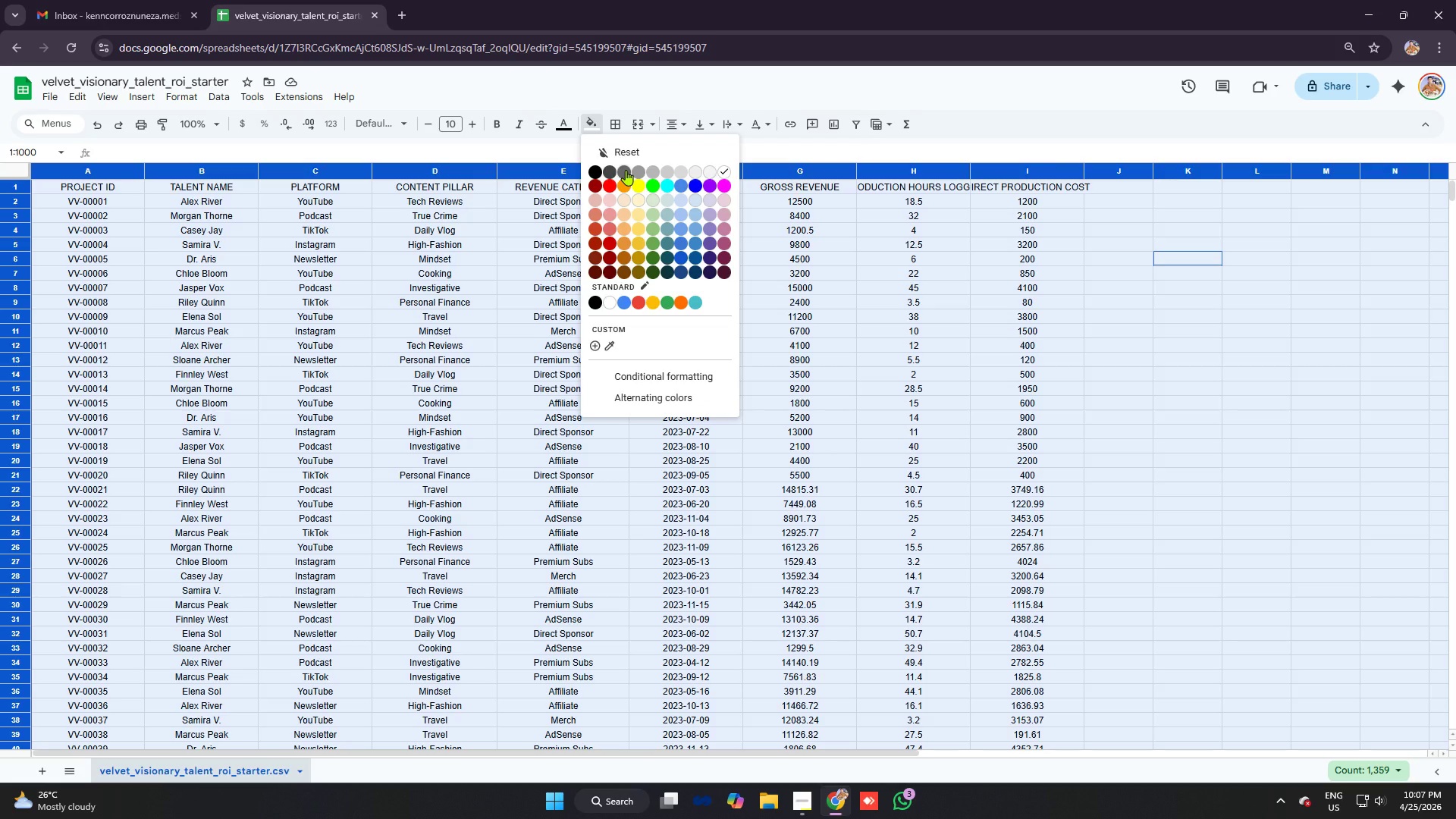 
left_click([723, 183])
 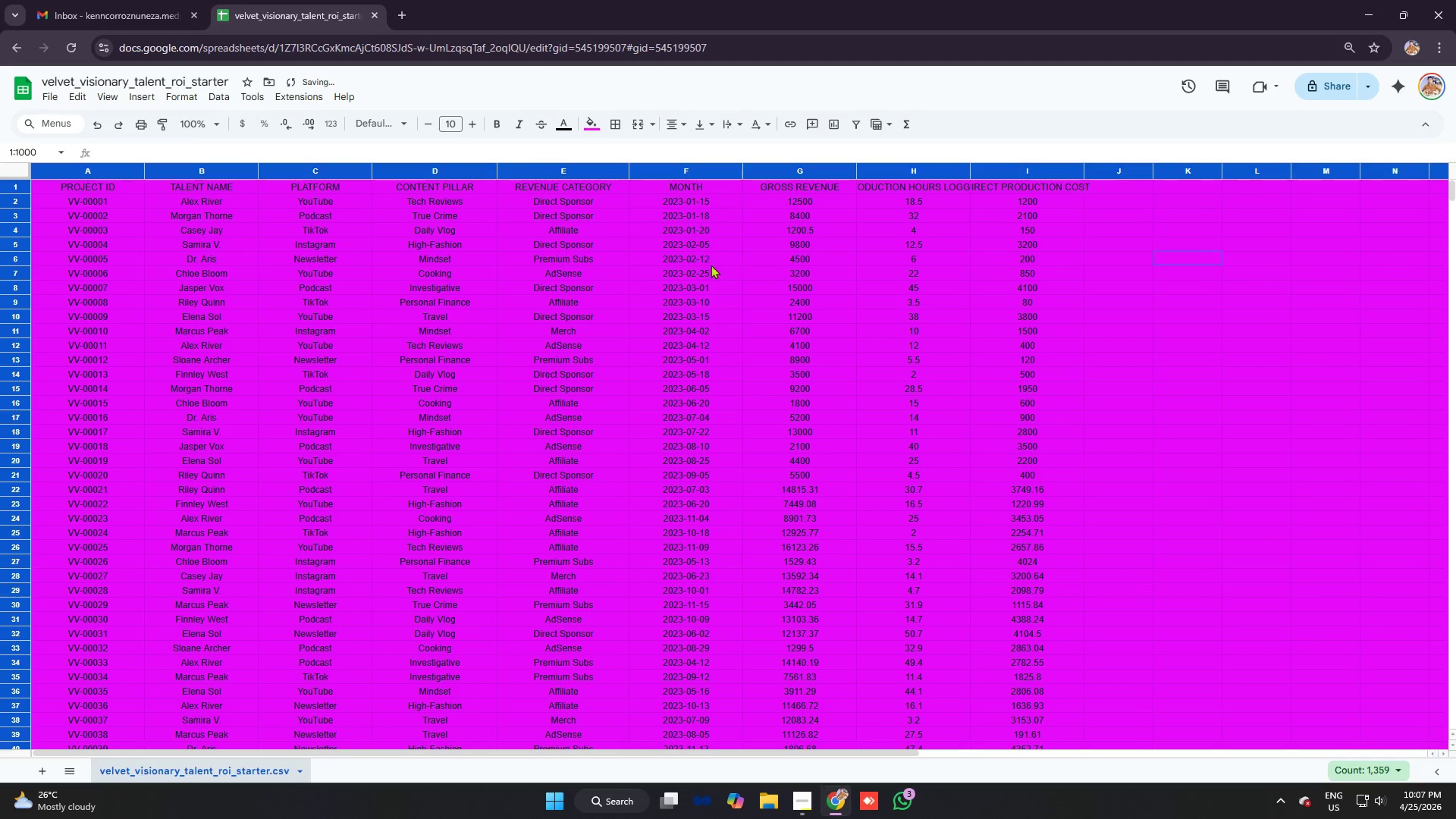 
left_click([753, 322])
 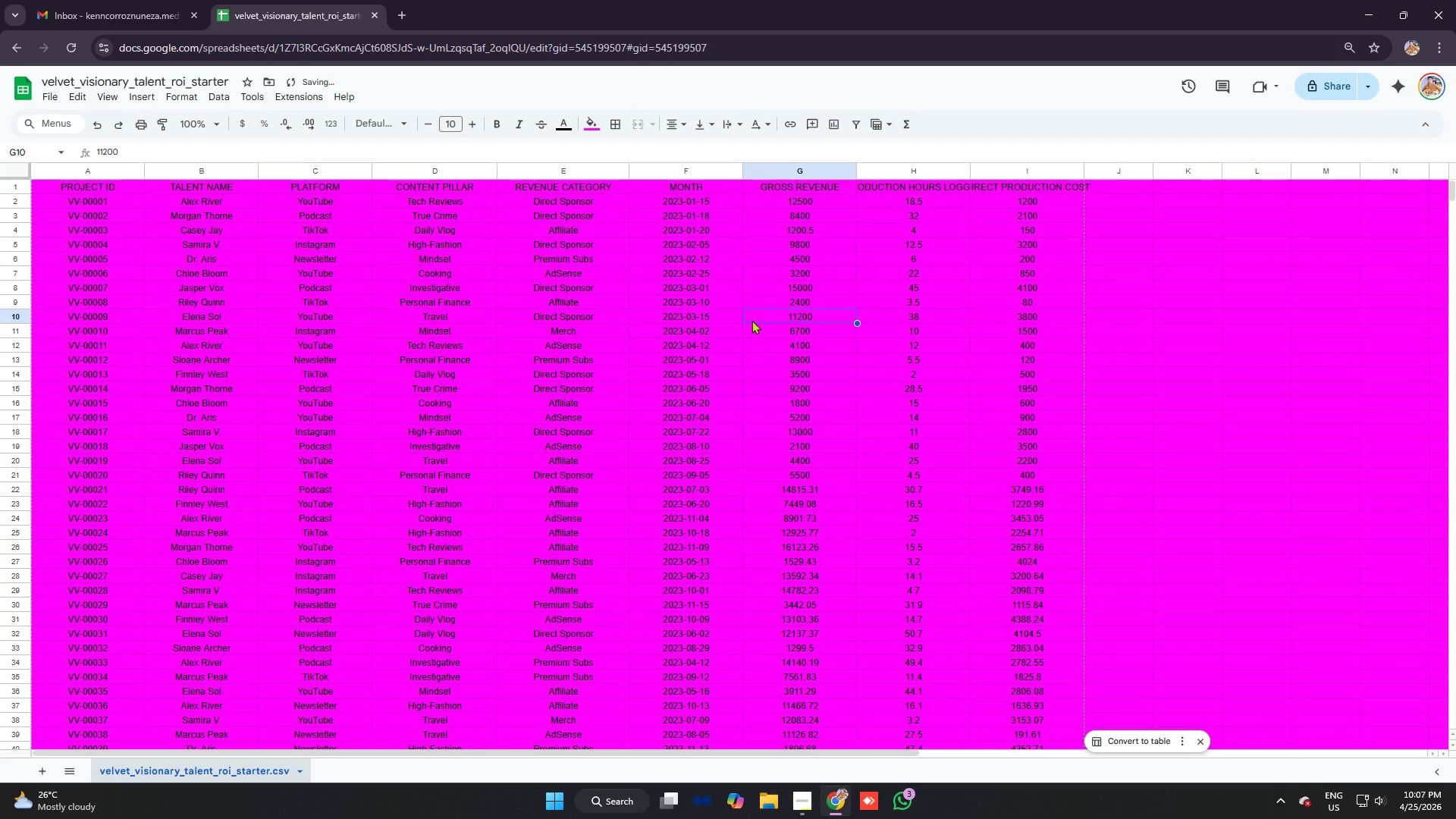 
key(Control+Z)
 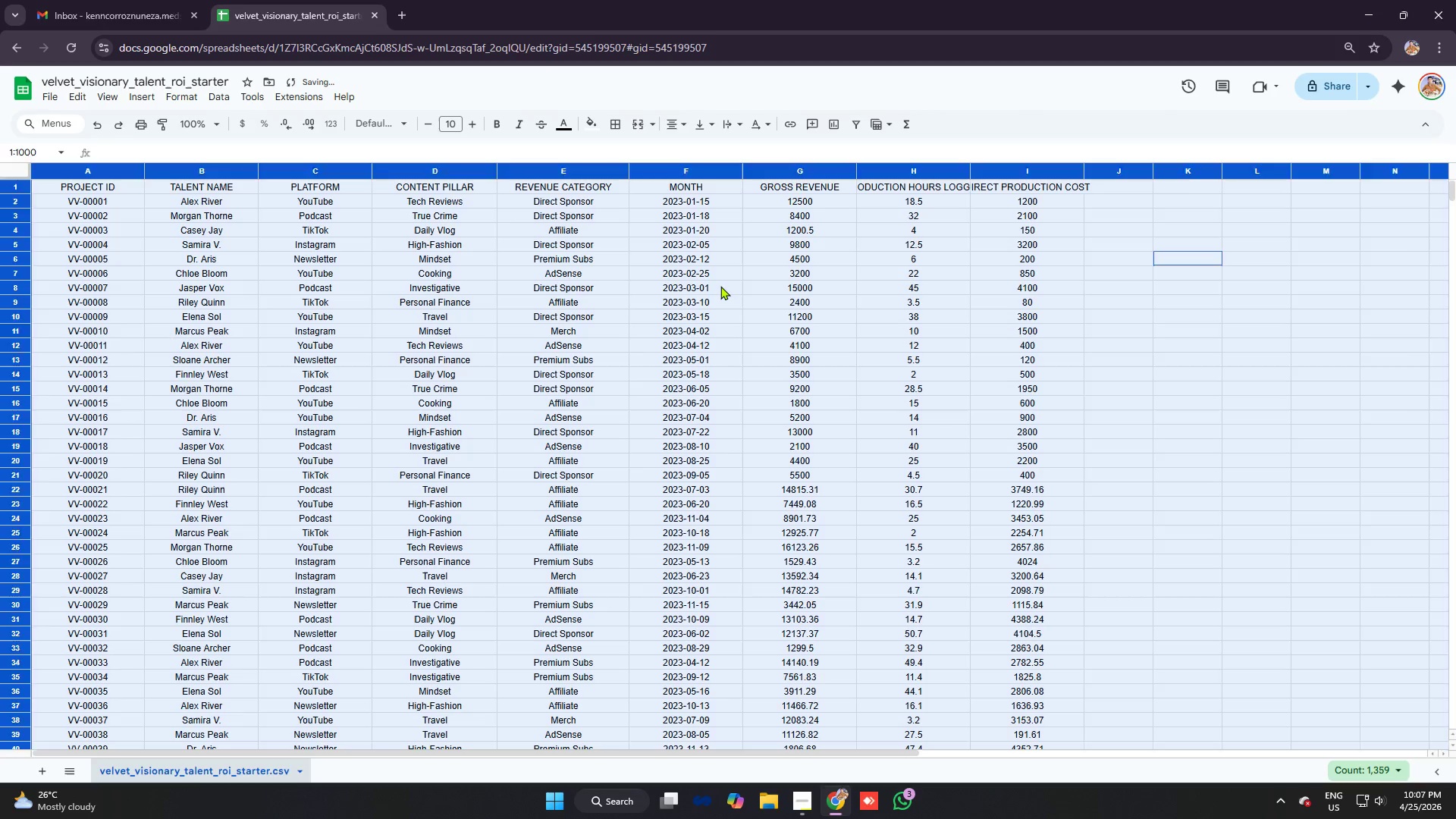 
left_click_drag(start_coordinate=[720, 286], to_coordinate=[712, 284])
 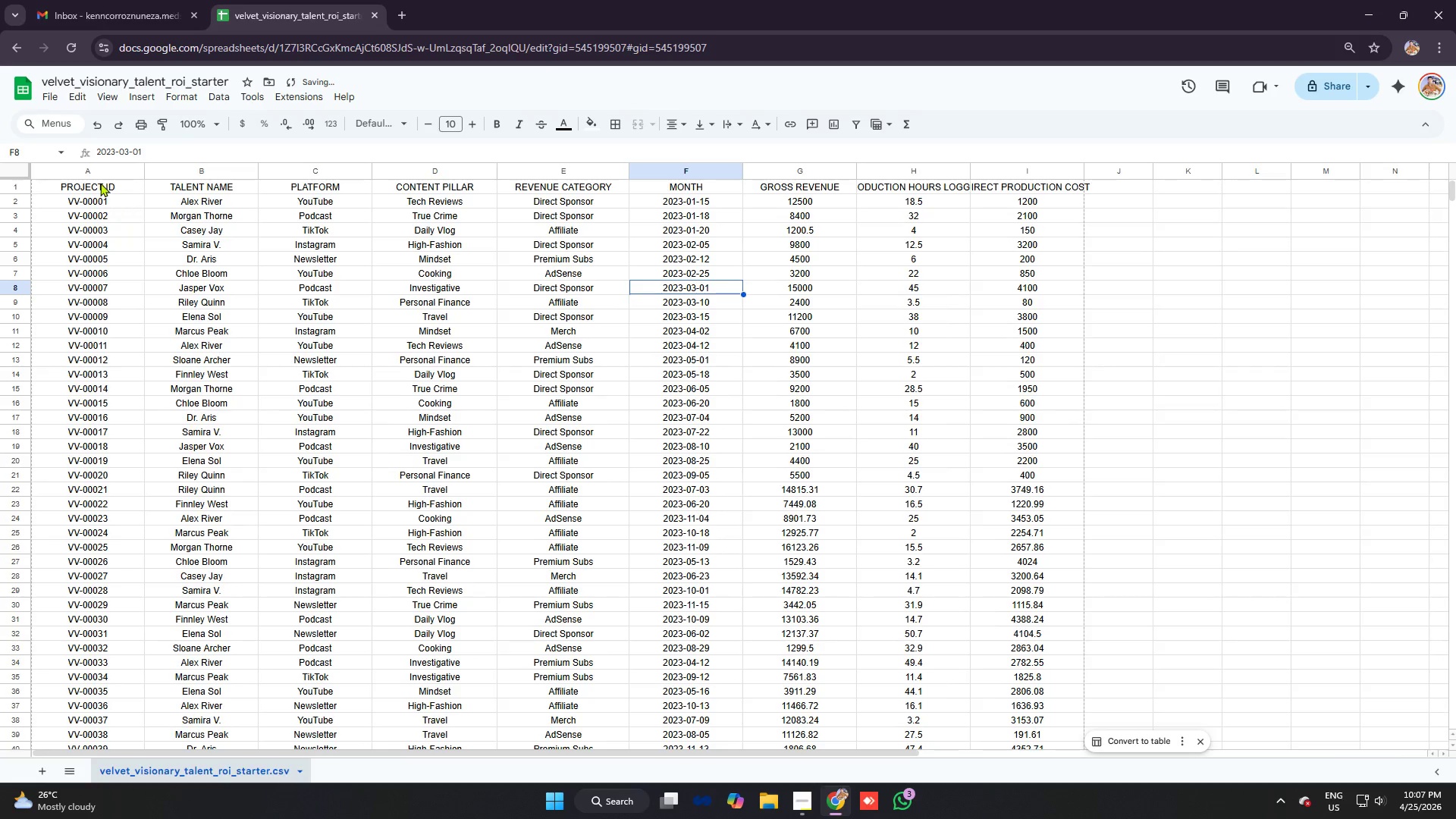 
left_click_drag(start_coordinate=[99, 181], to_coordinate=[1280, 182])
 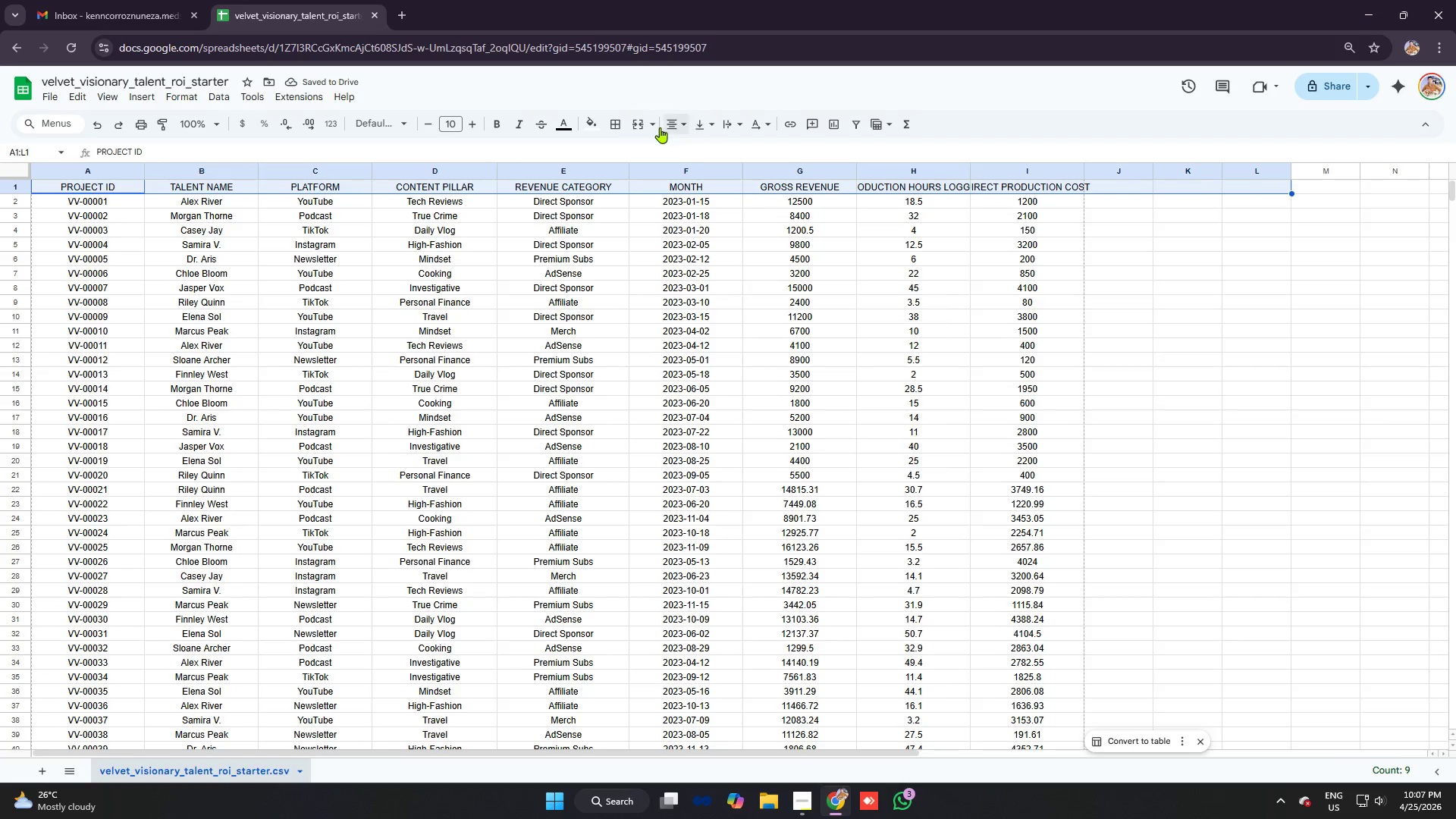 
left_click([593, 123])
 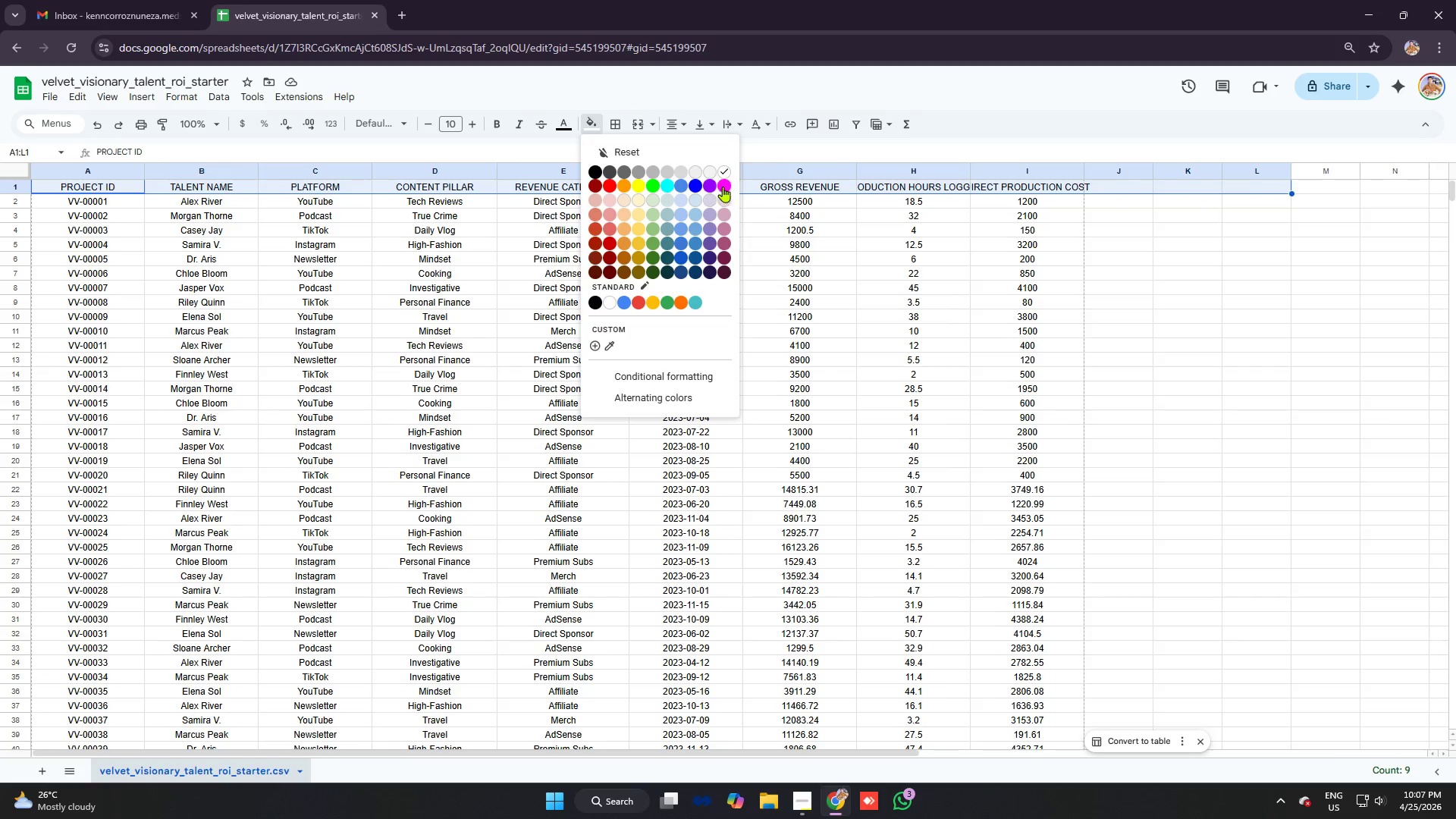 
left_click([727, 187])
 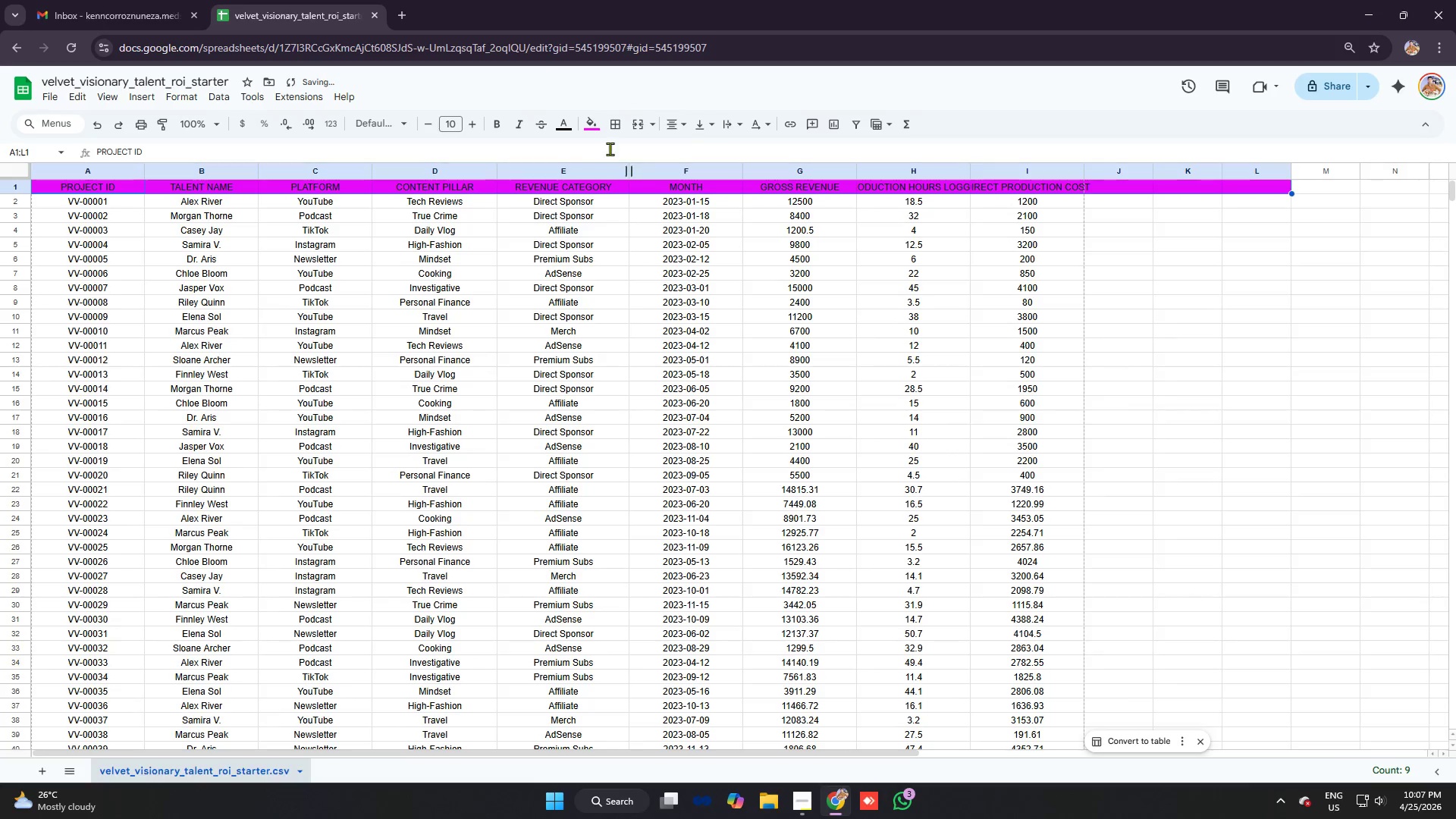 
left_click([588, 127])
 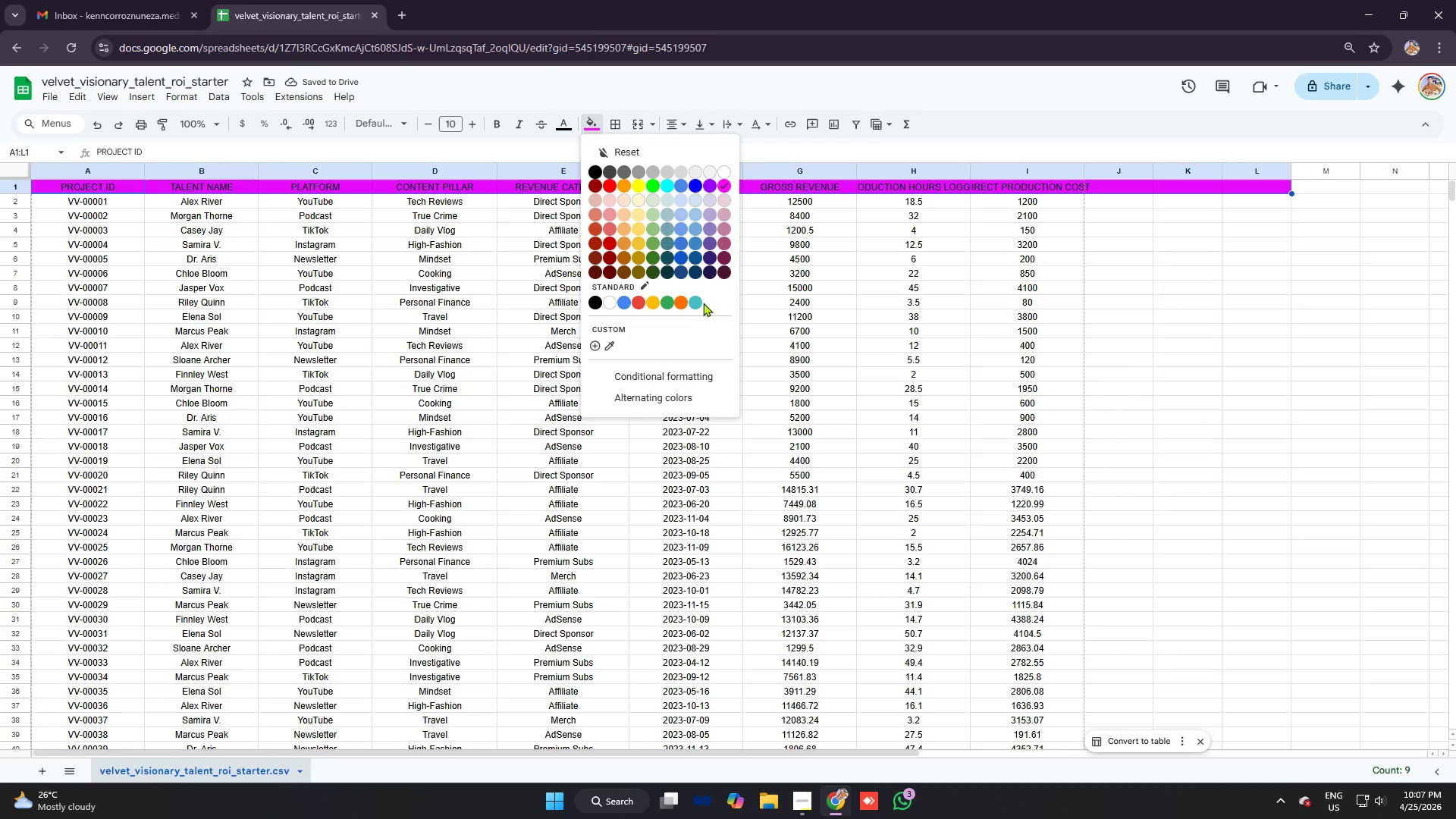 
left_click([697, 303])
 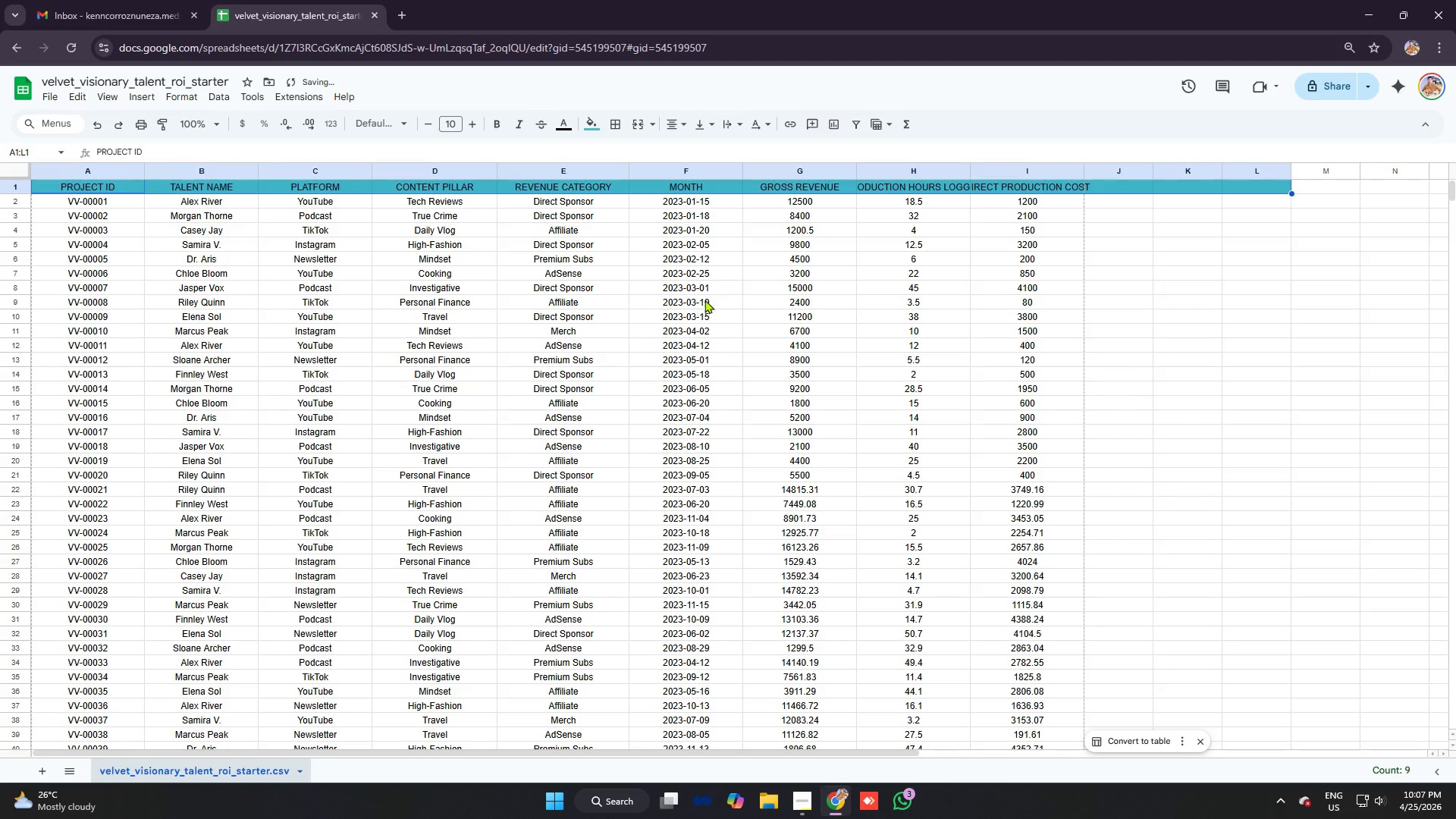 
left_click([799, 300])
 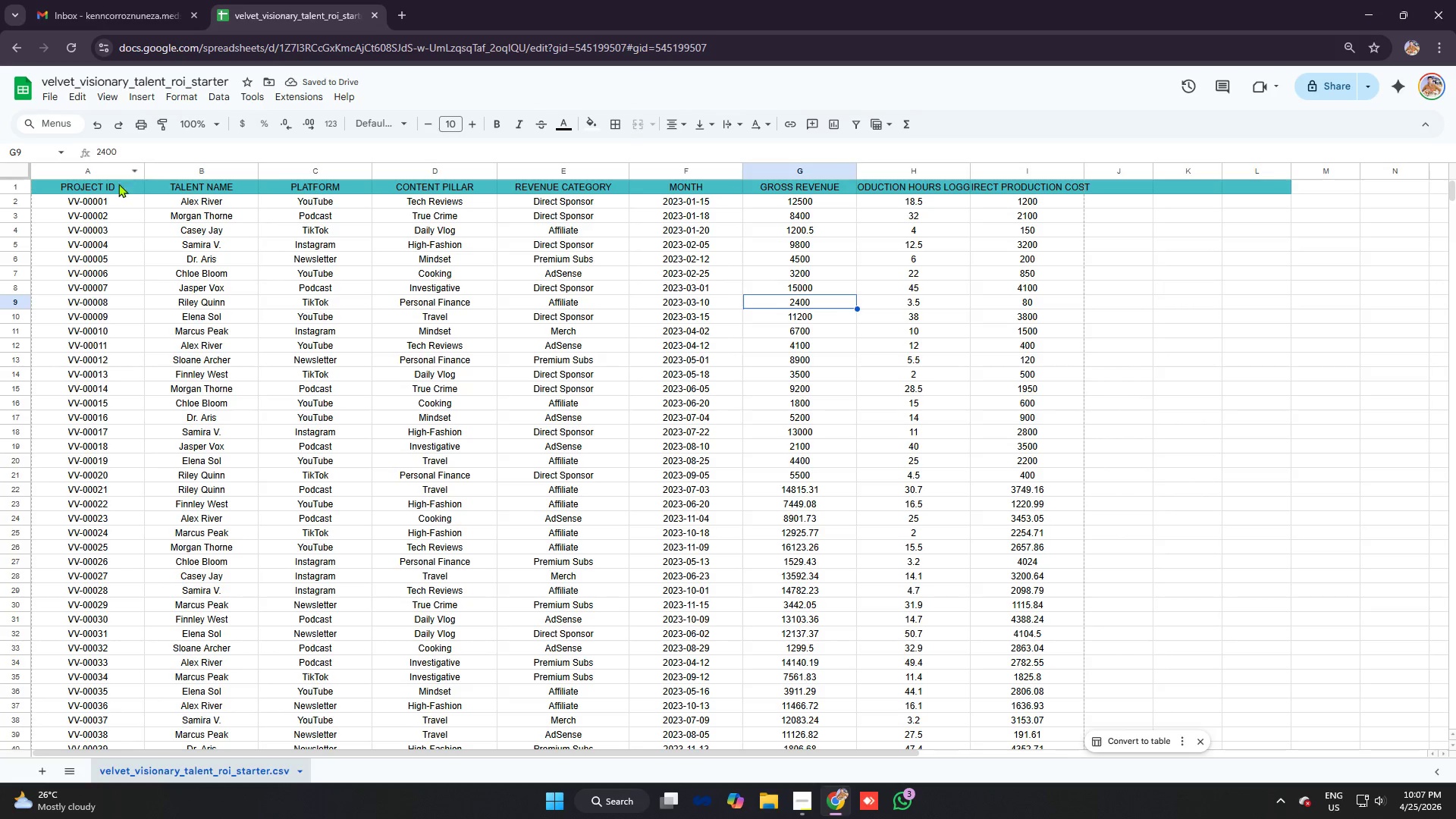 
left_click_drag(start_coordinate=[105, 188], to_coordinate=[1297, 186])
 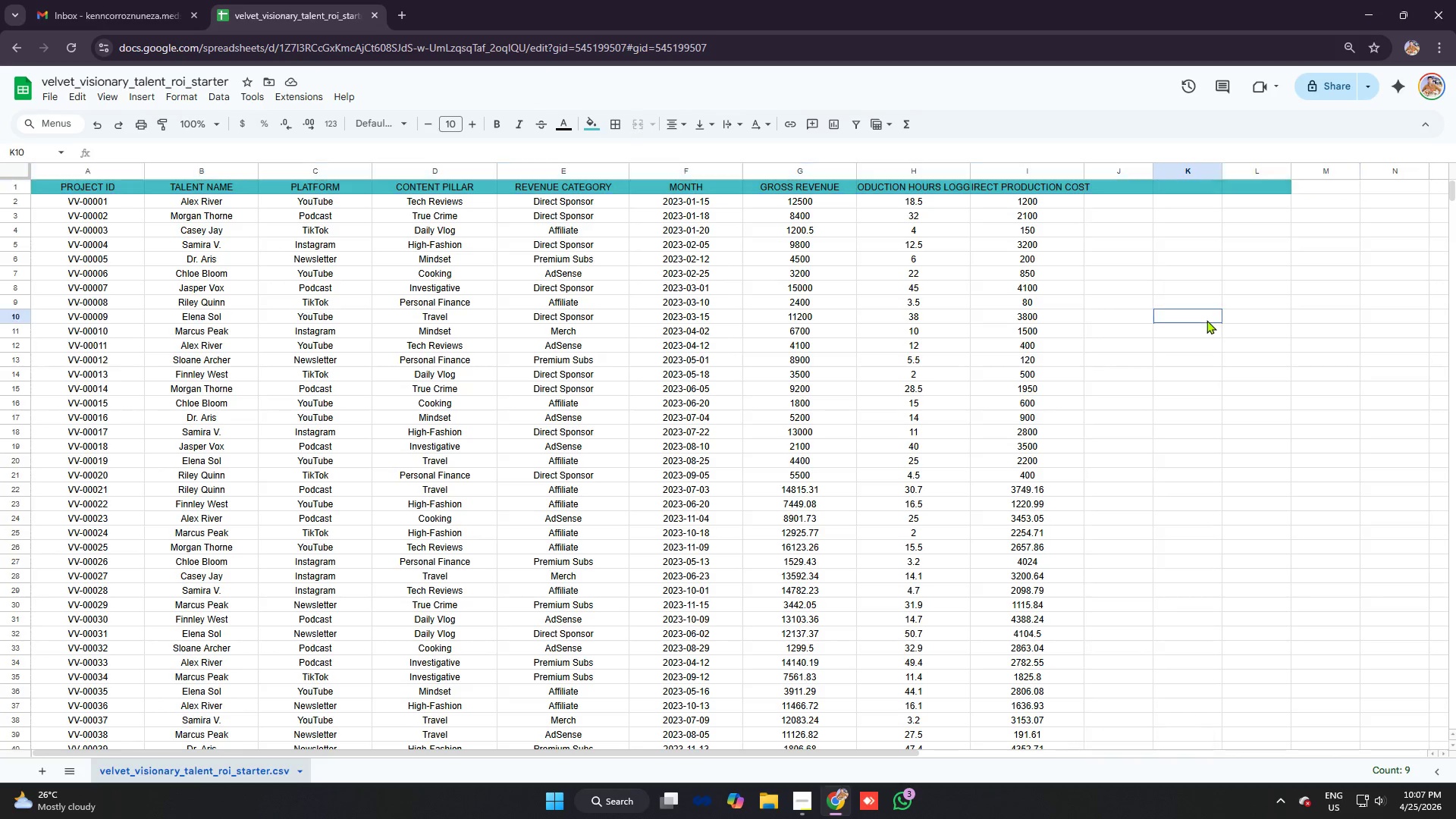 
left_click([1207, 320])
 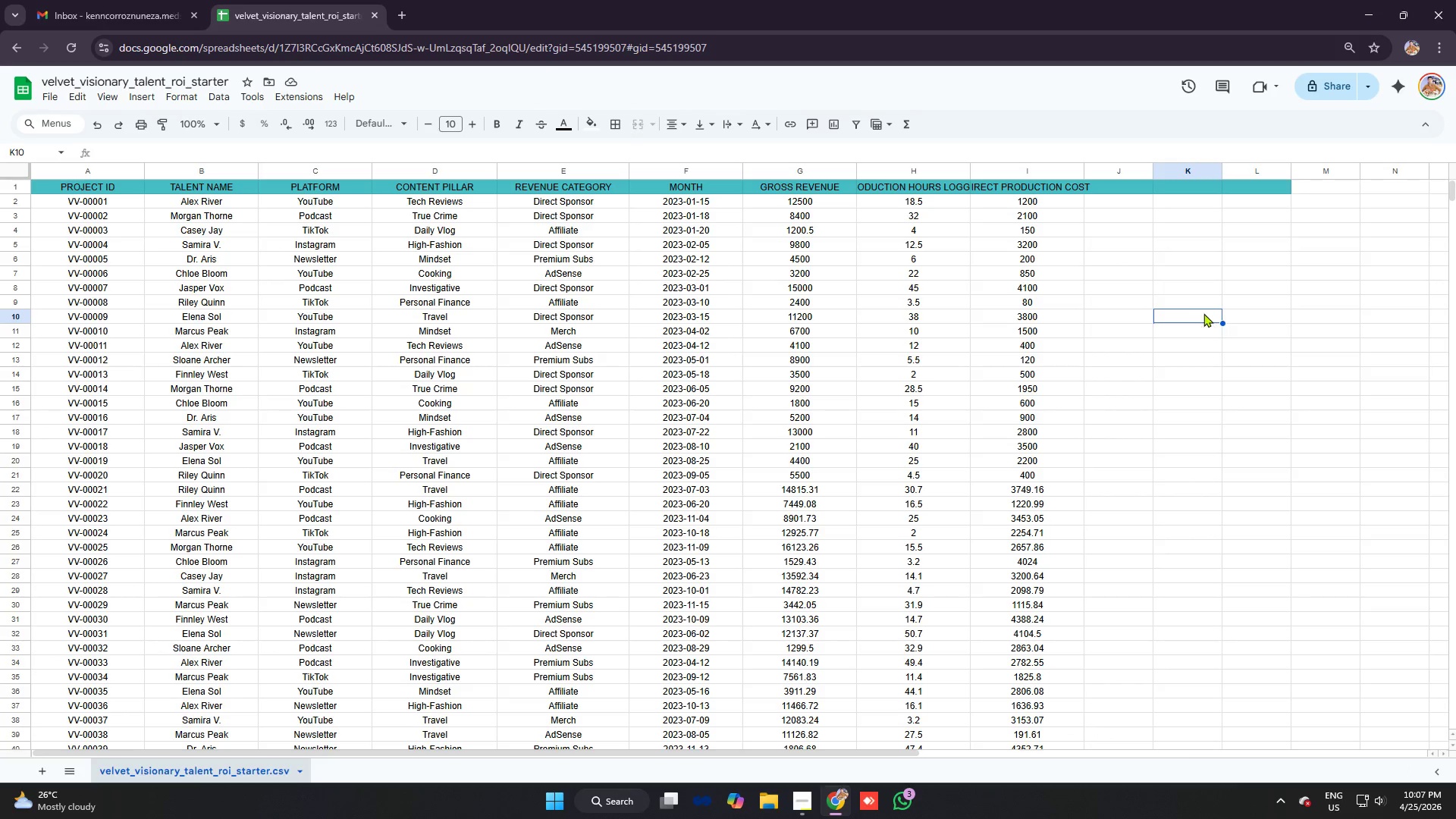 
key(Control+A)
 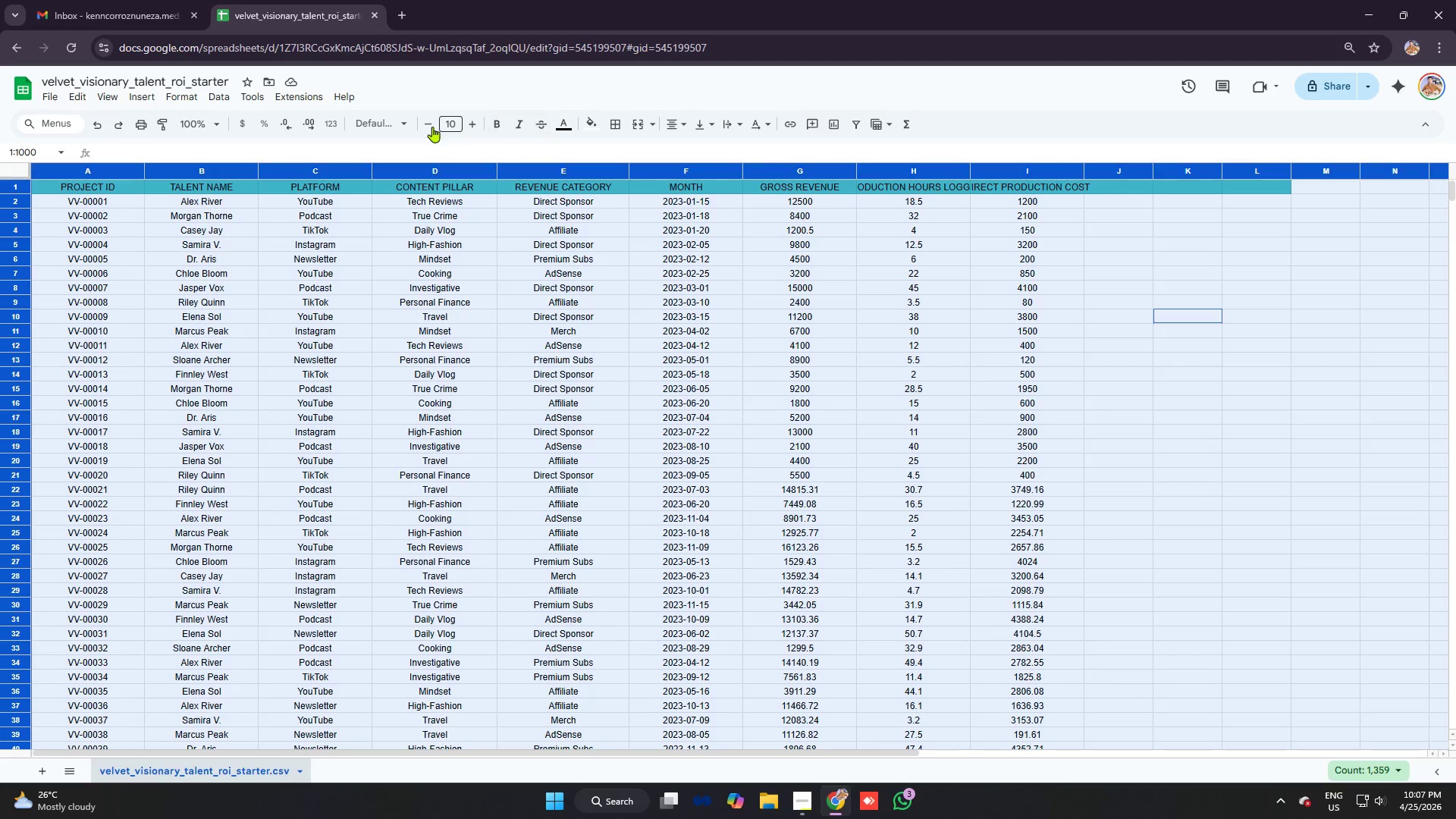 
left_click([413, 120])
 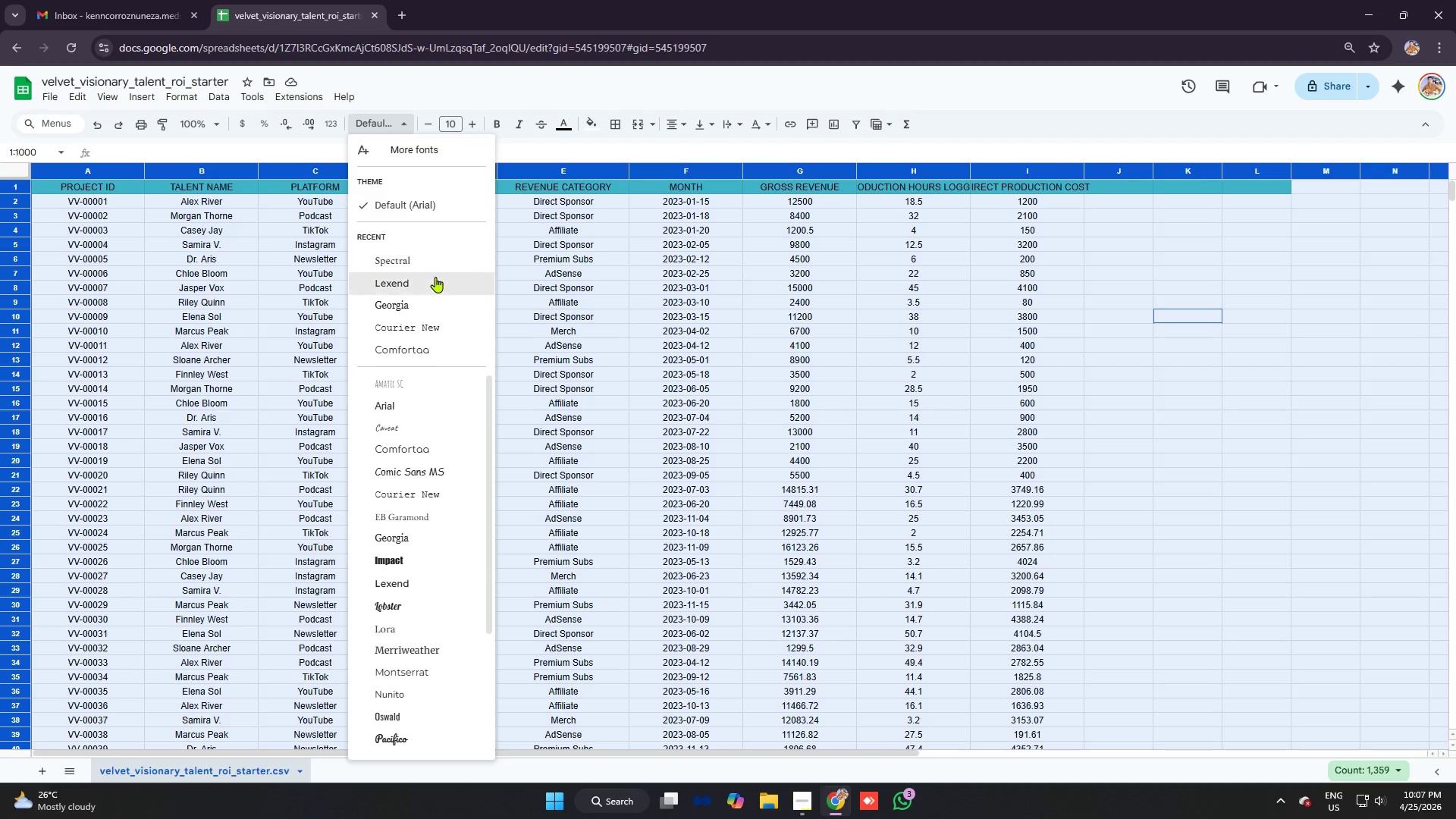 
left_click([435, 277])
 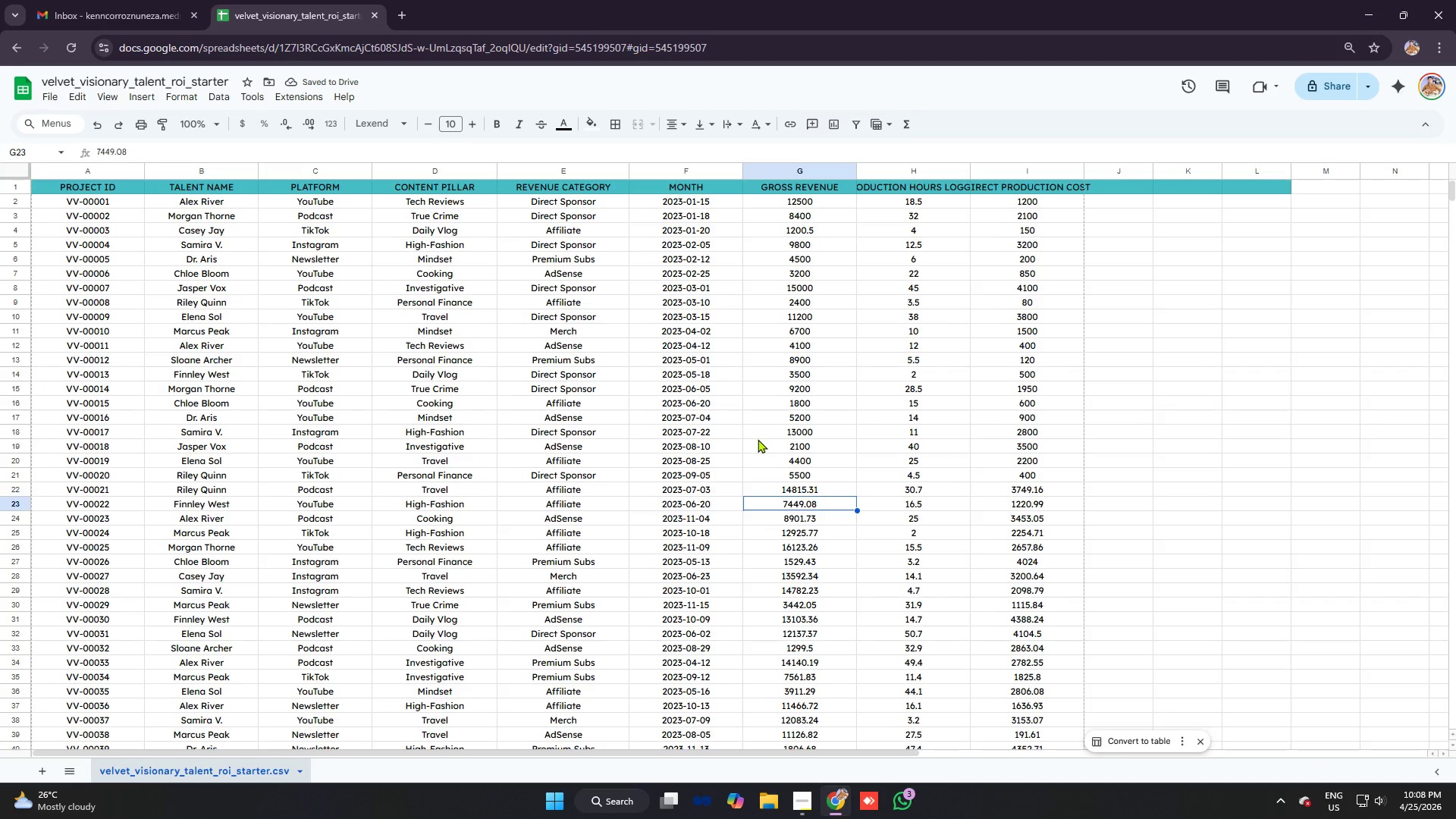 
wait(6.75)
 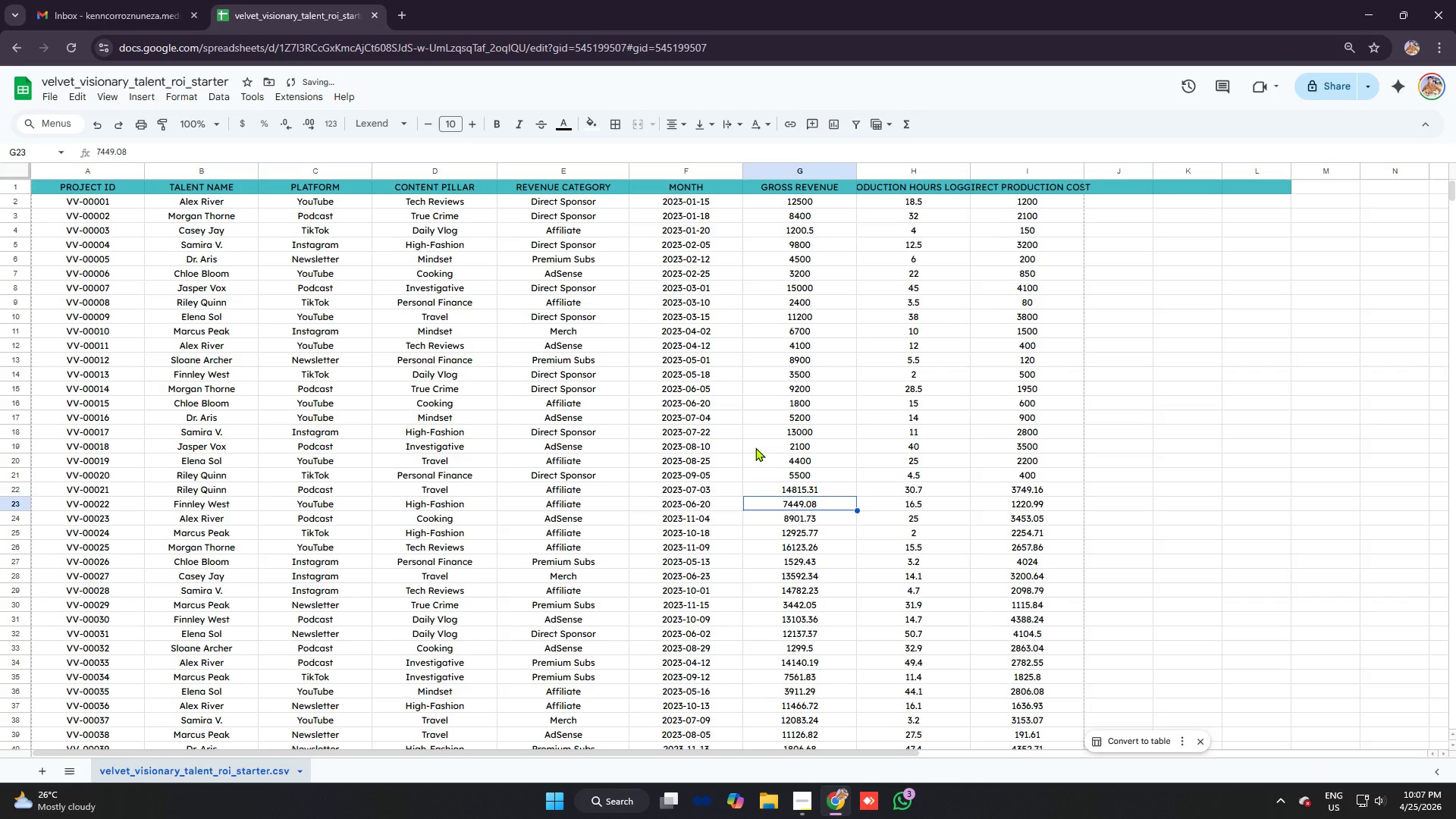 
key(Meta+MetaLeft)
 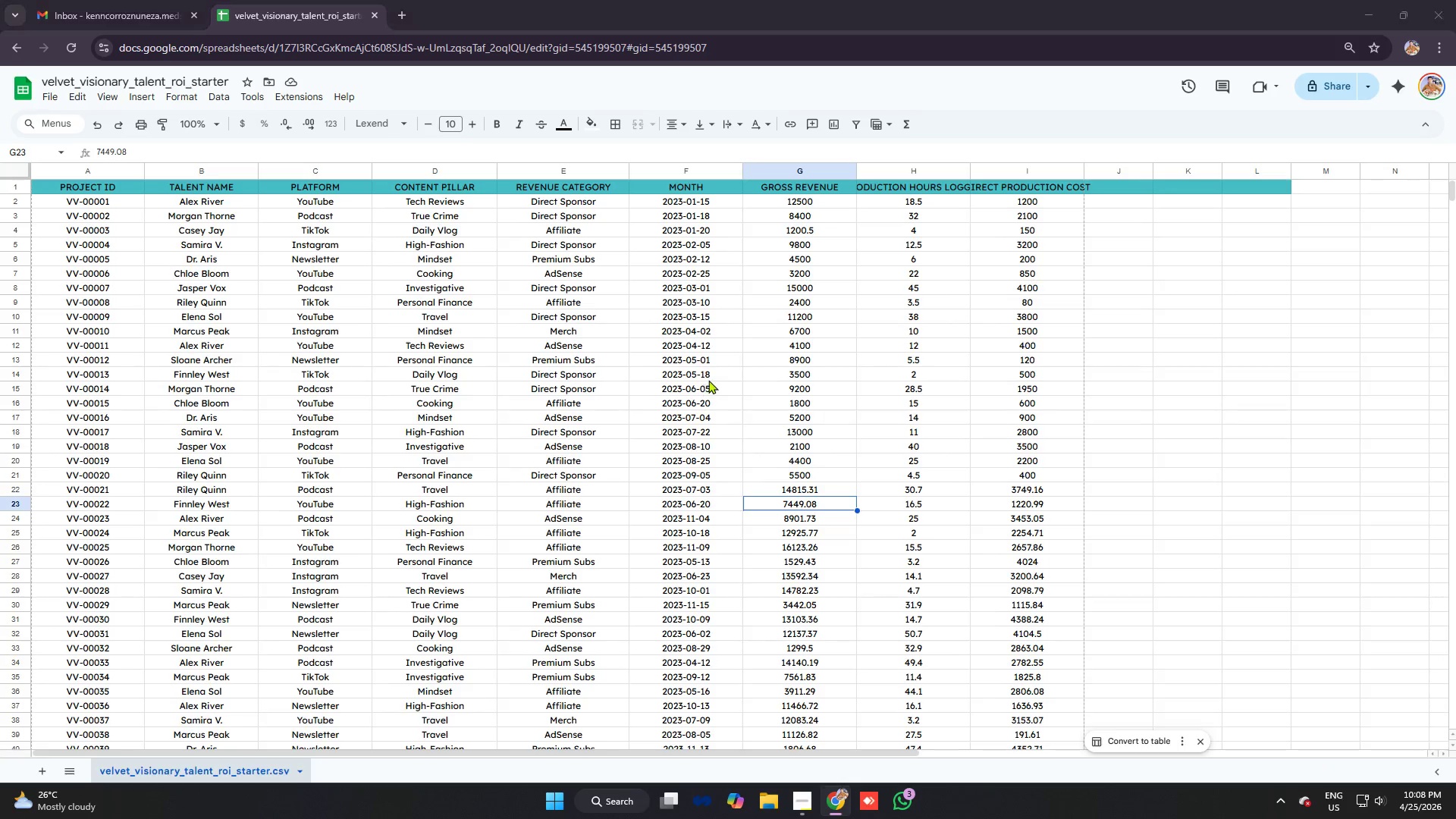 
key(Meta+Tab)
 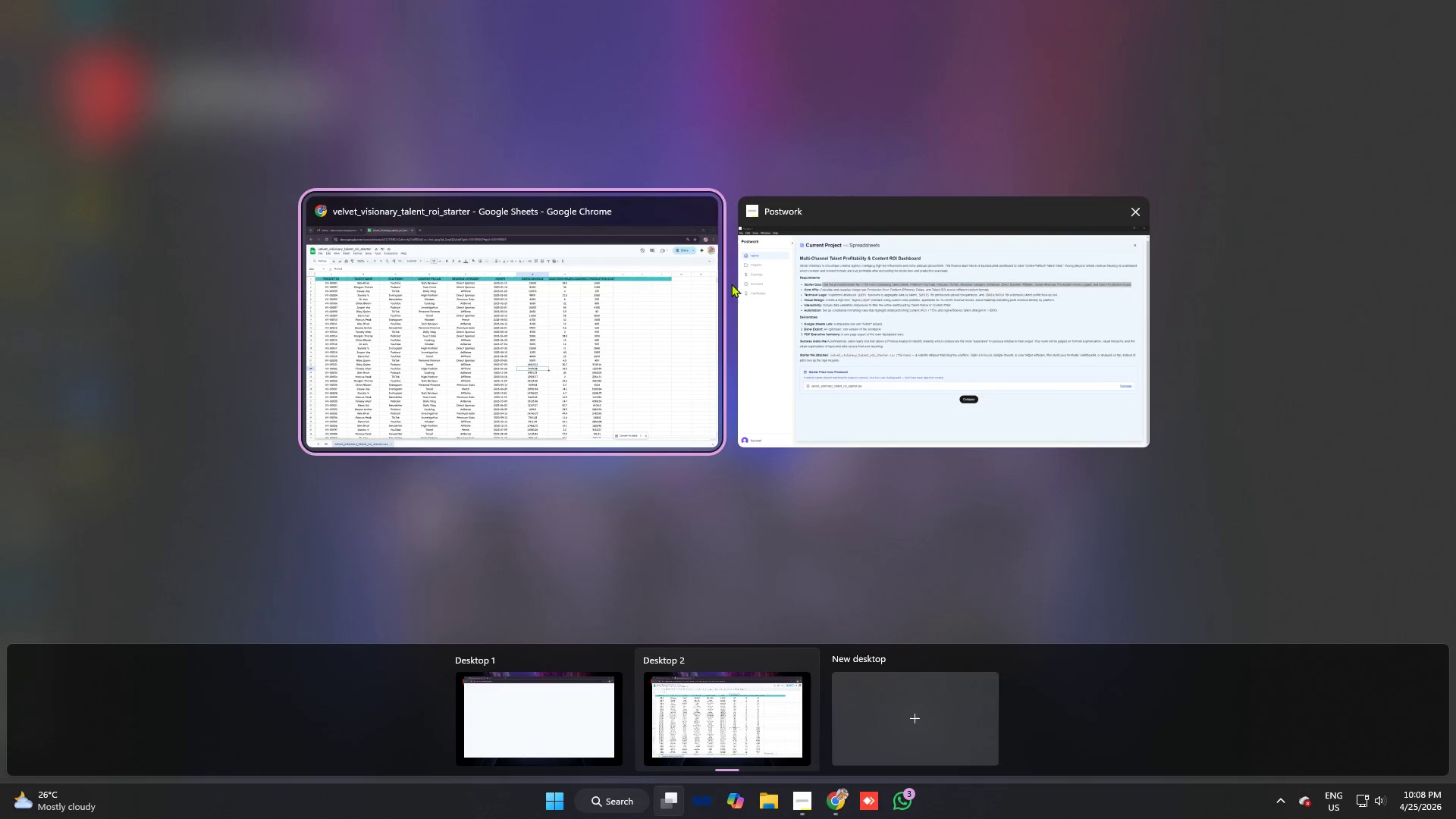 
left_click([627, 293])
 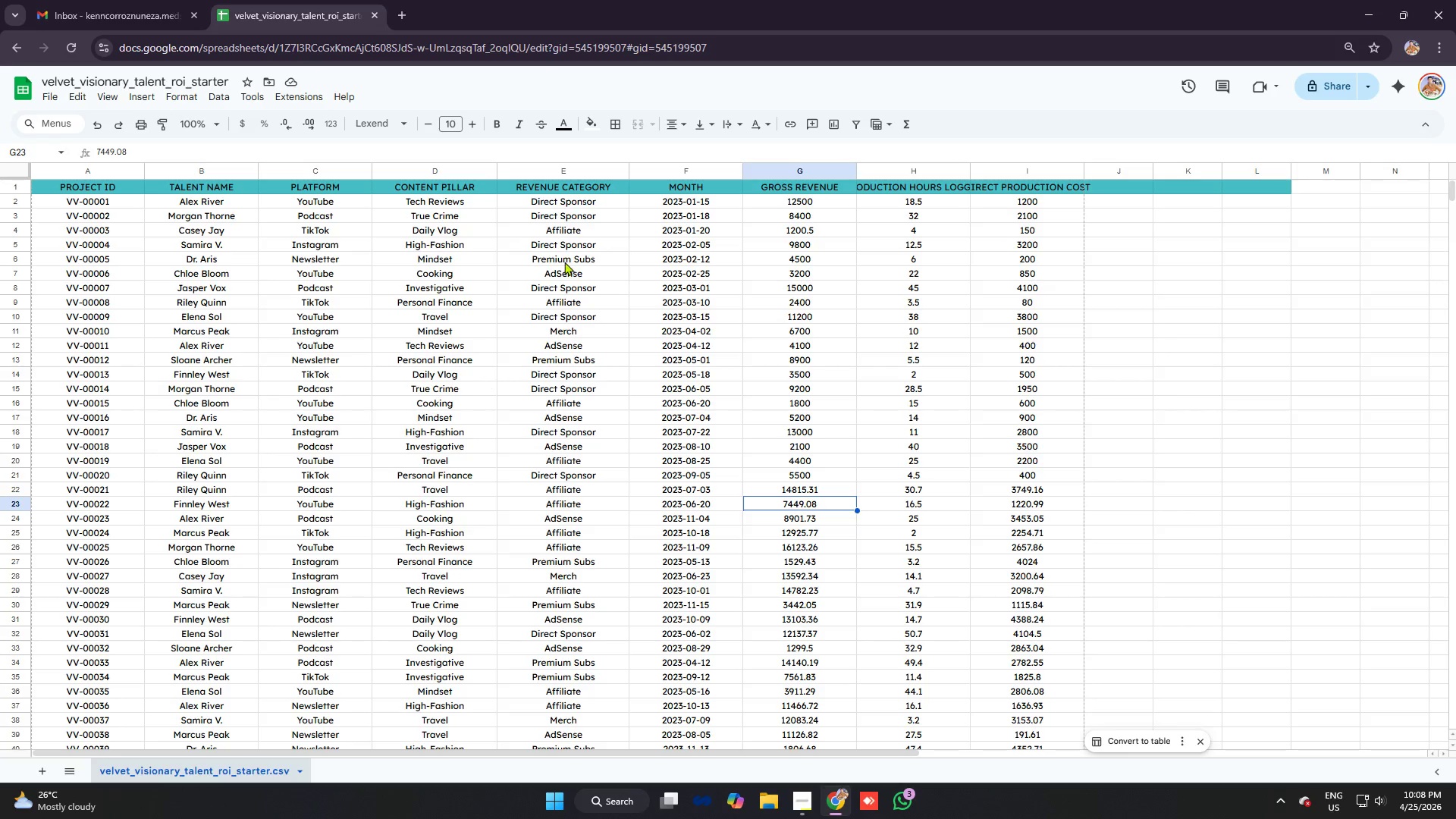 
wait(22.16)
 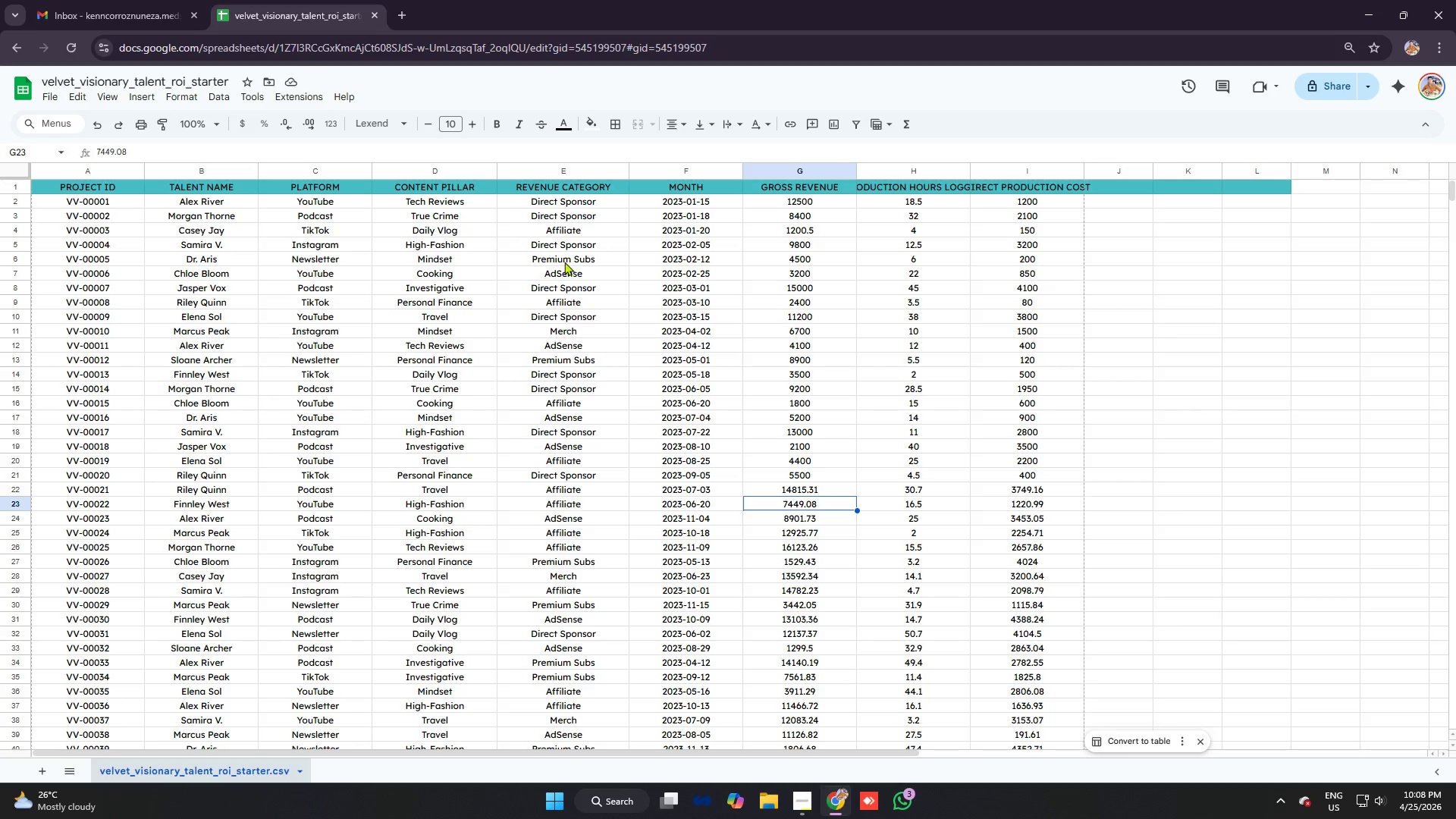 
key(Alt+AltLeft)
 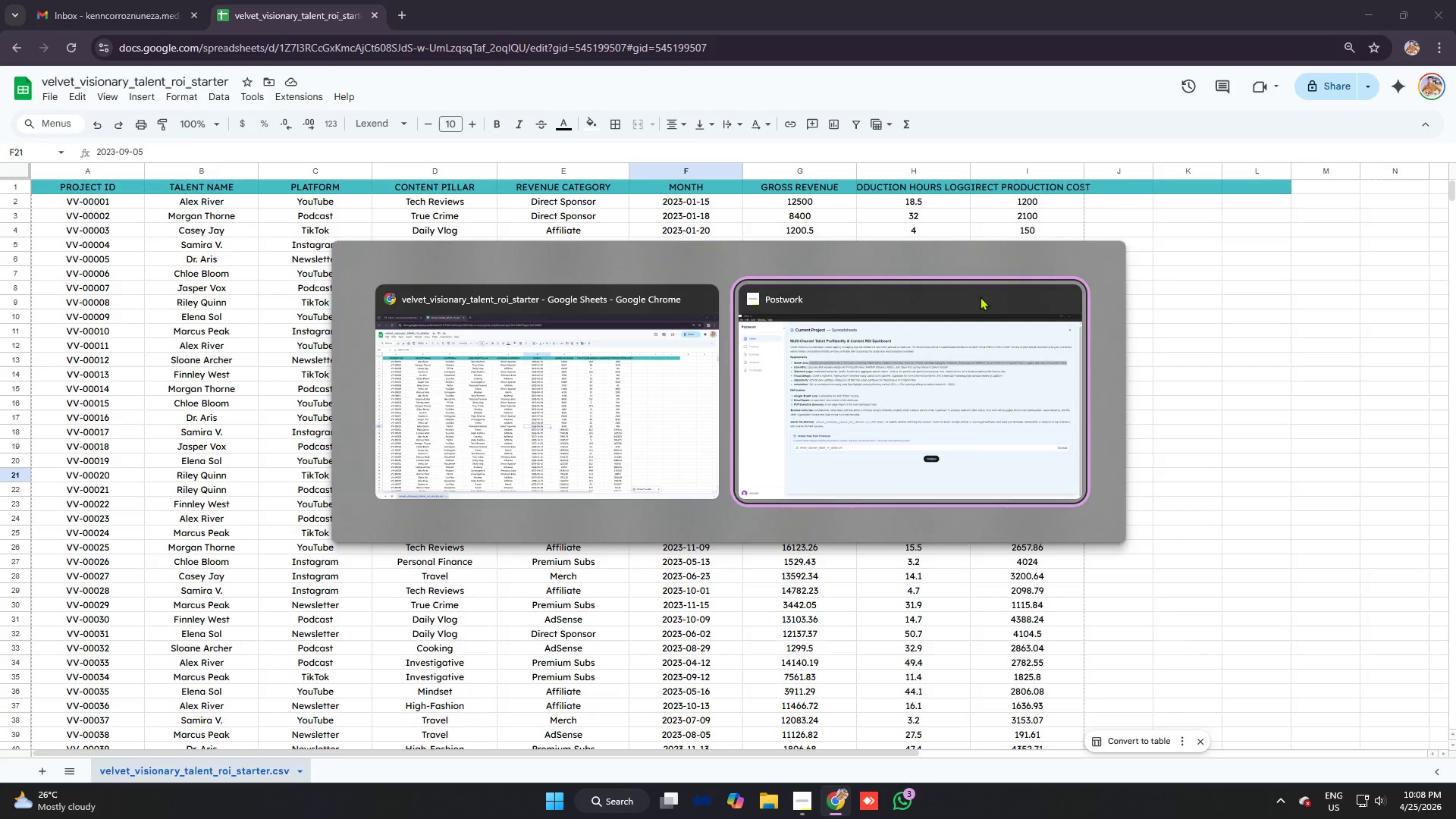 
key(Alt+Tab)